 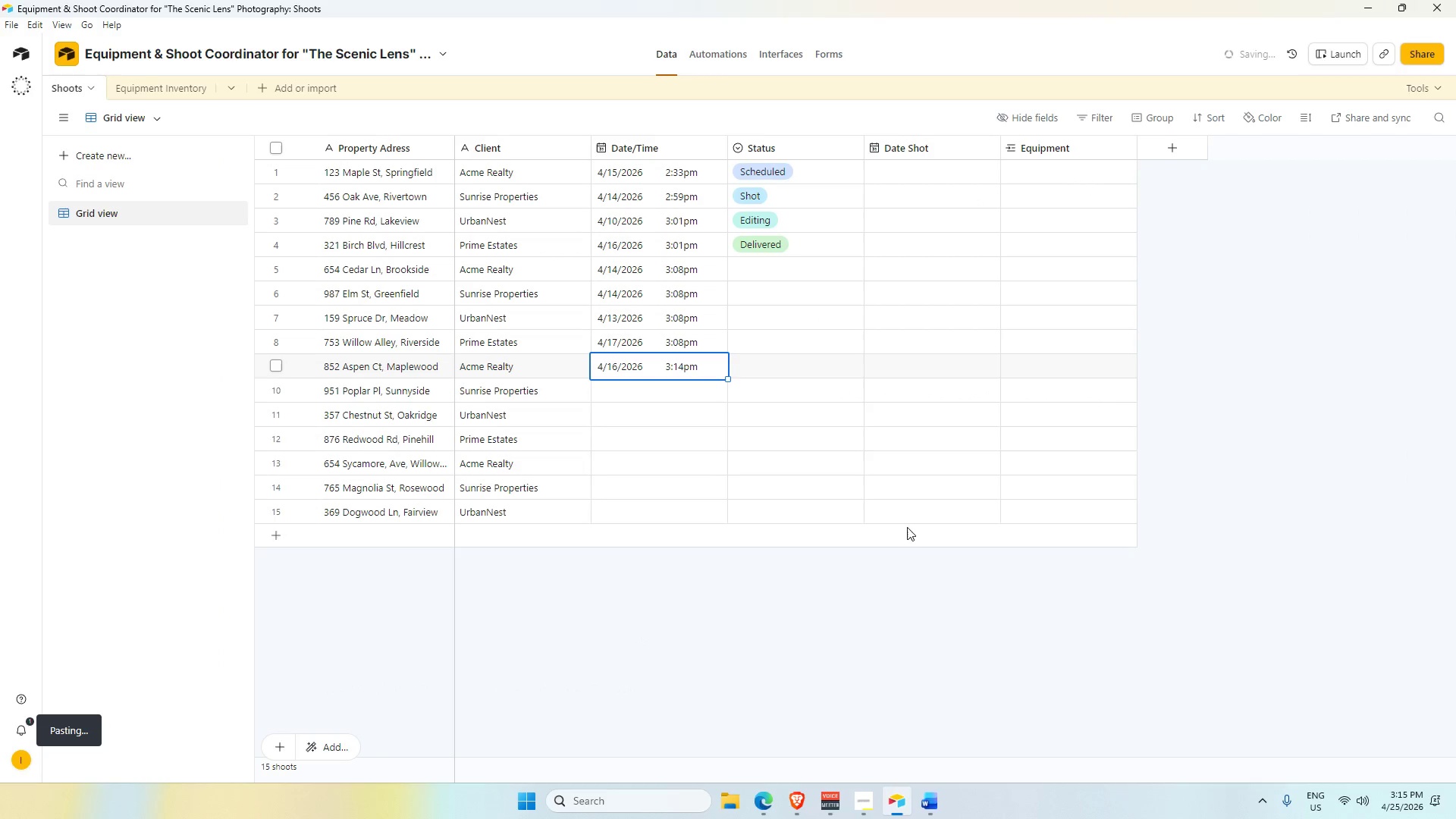 
left_click([792, 60])
 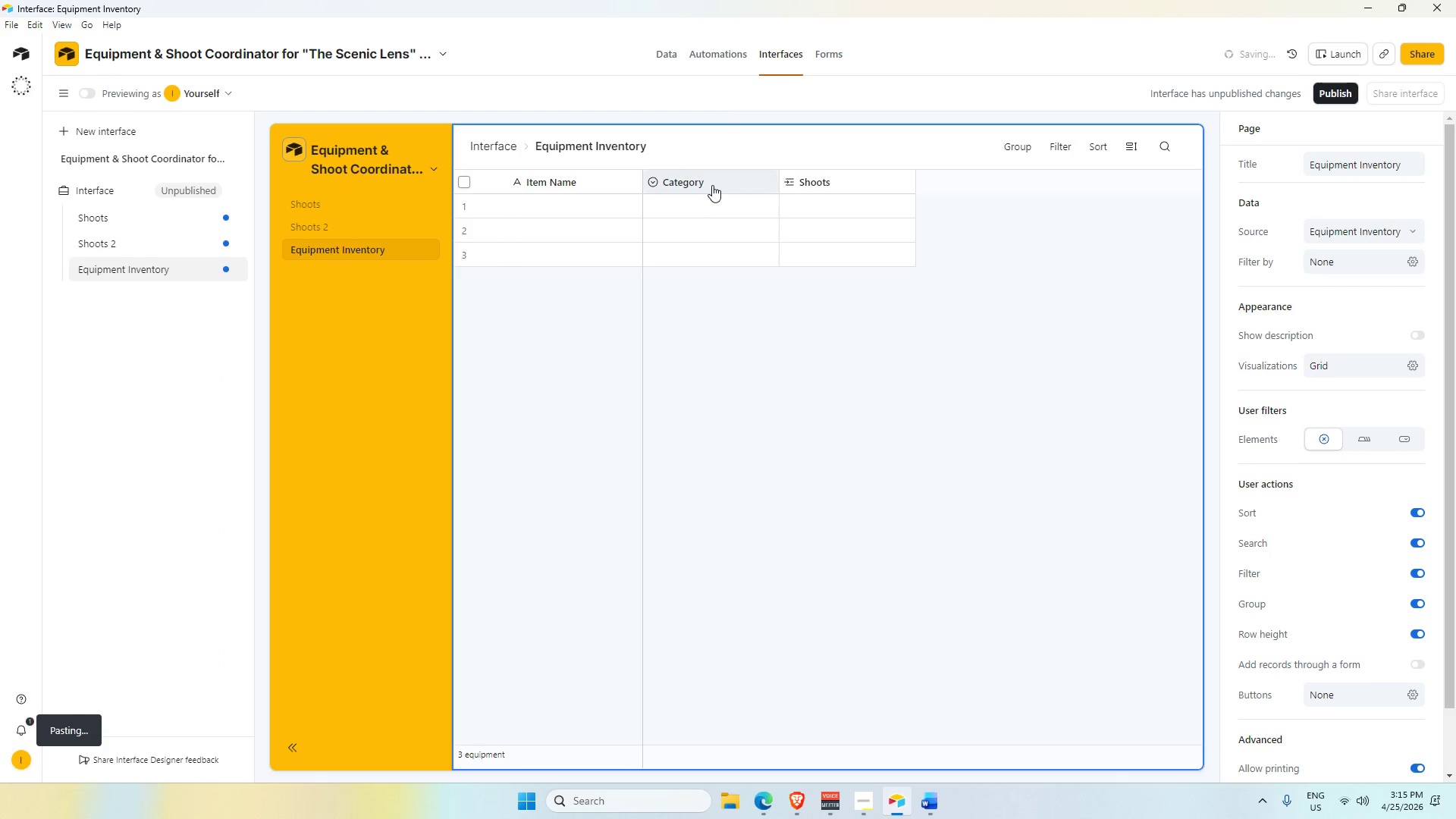 
wait(5.22)
 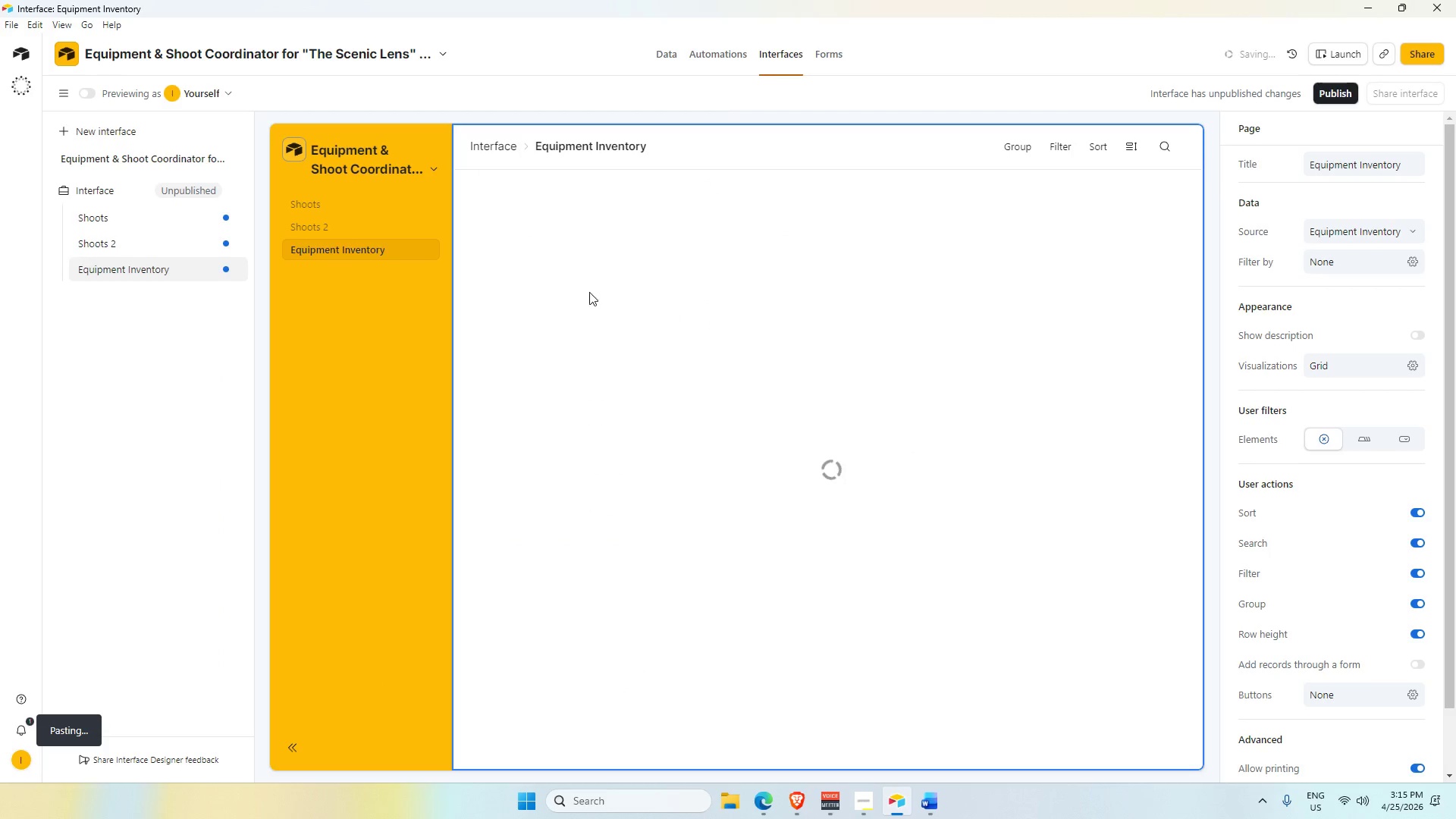 
left_click([712, 185])
 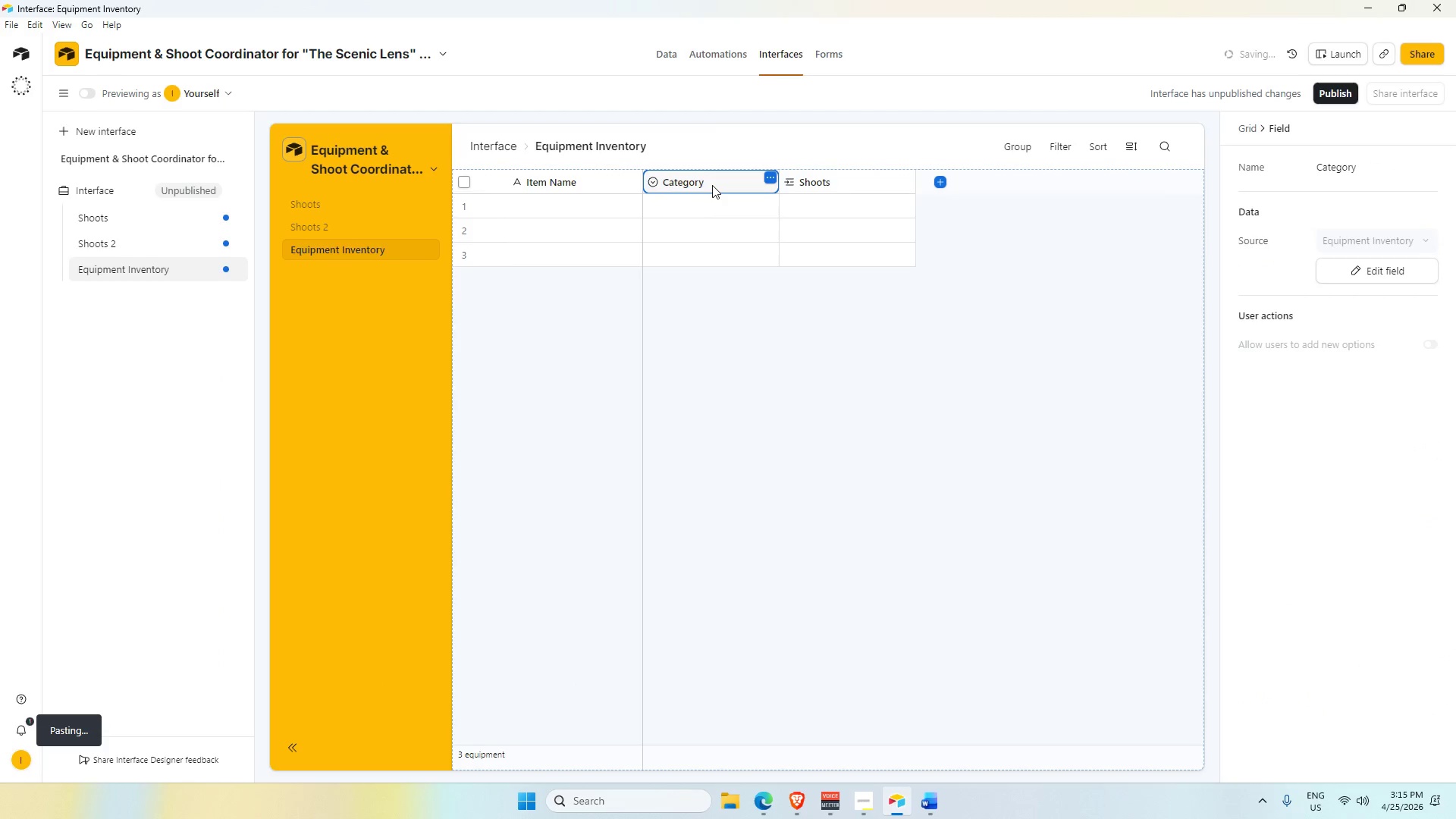 
left_click([712, 185])
 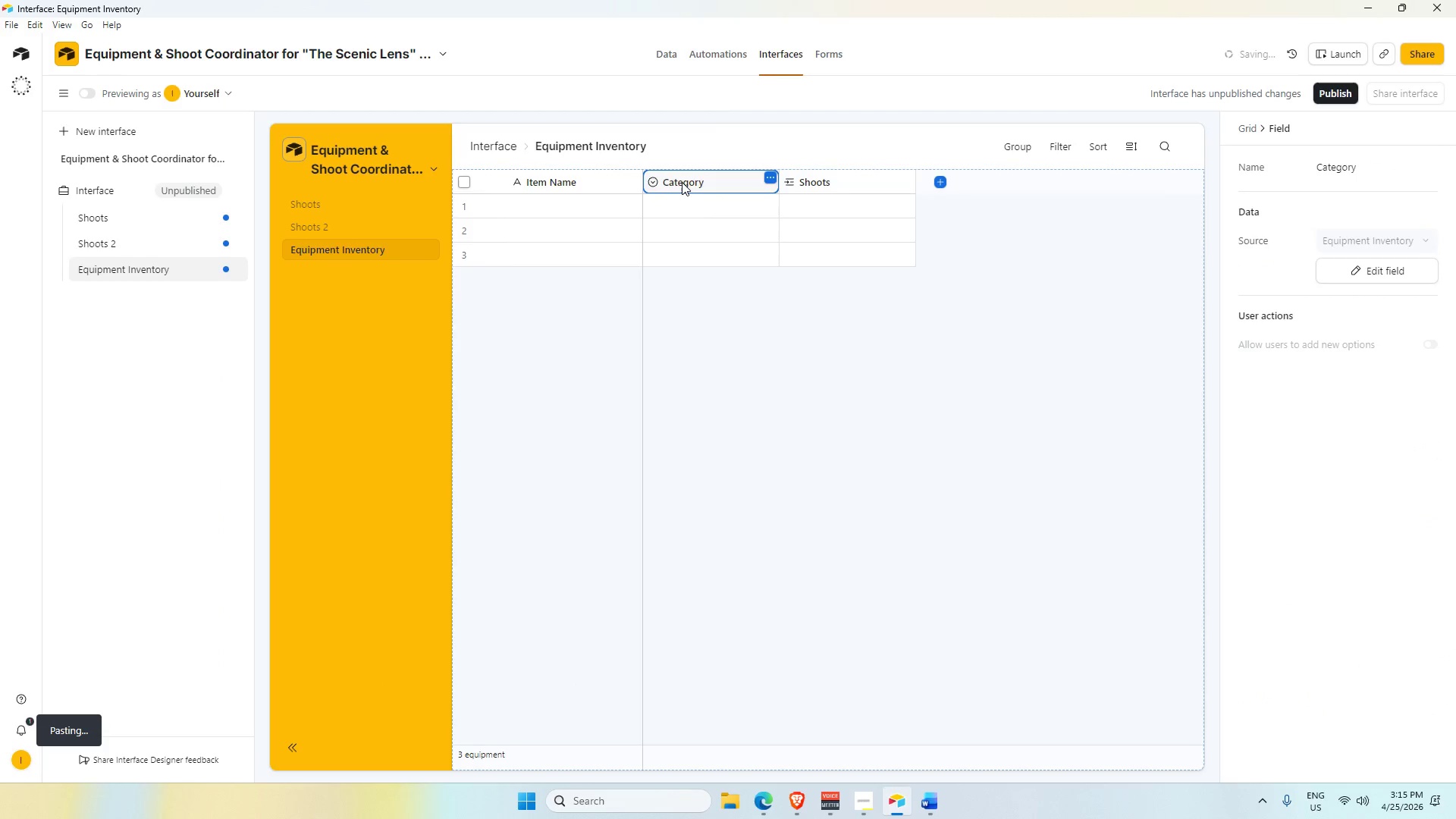 
double_click([682, 182])
 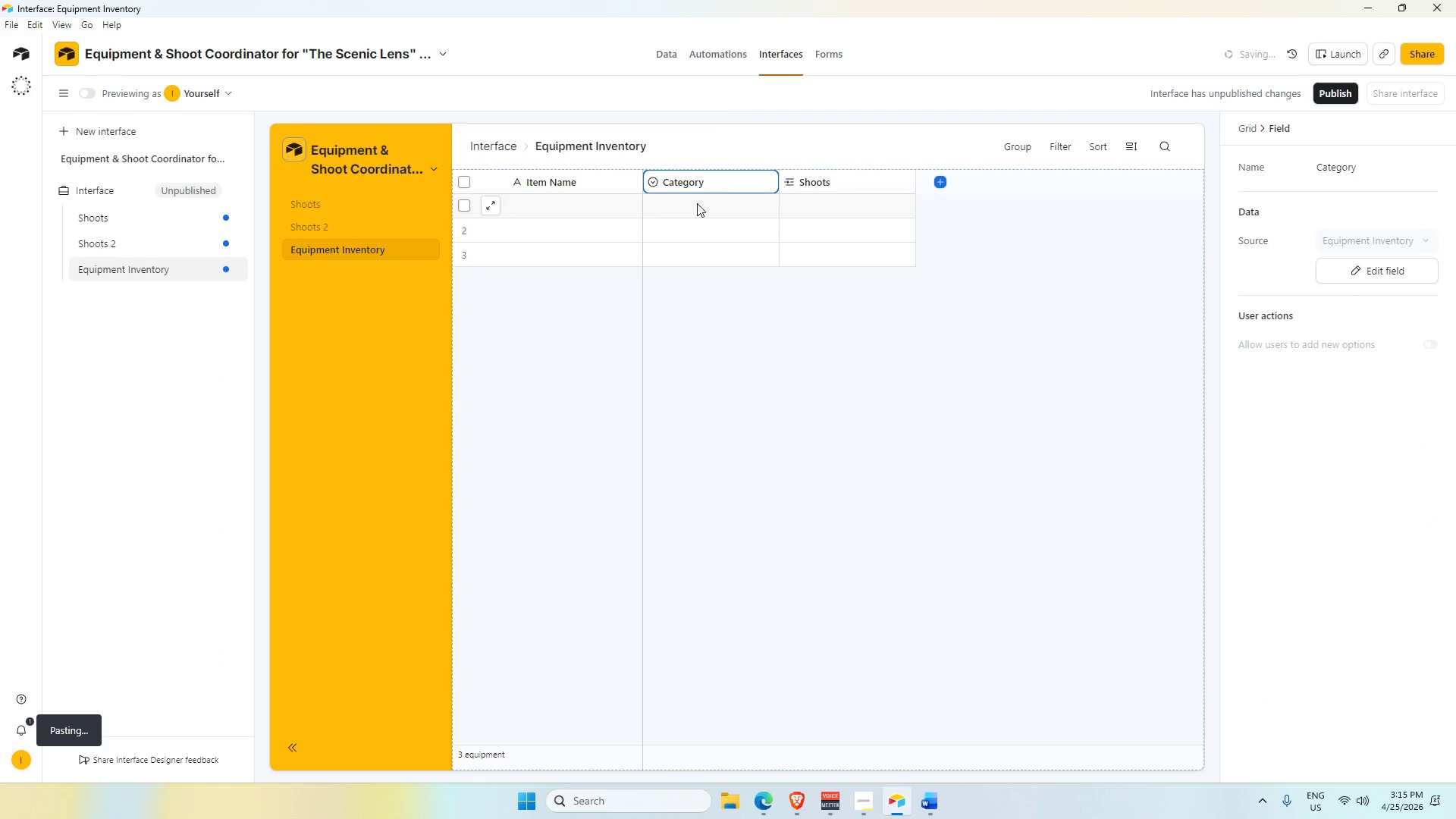 
triple_click([698, 203])
 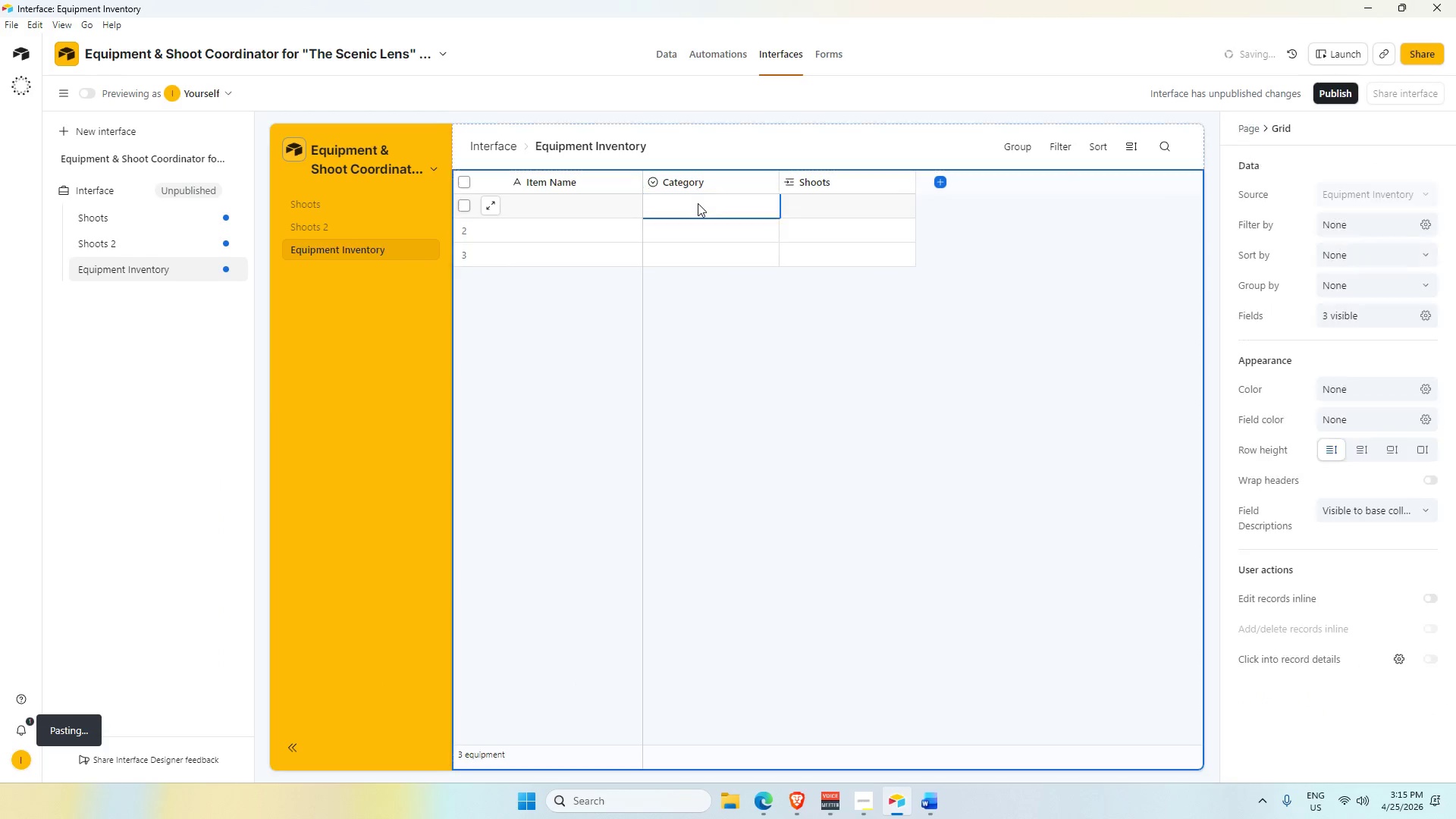 
triple_click([698, 203])
 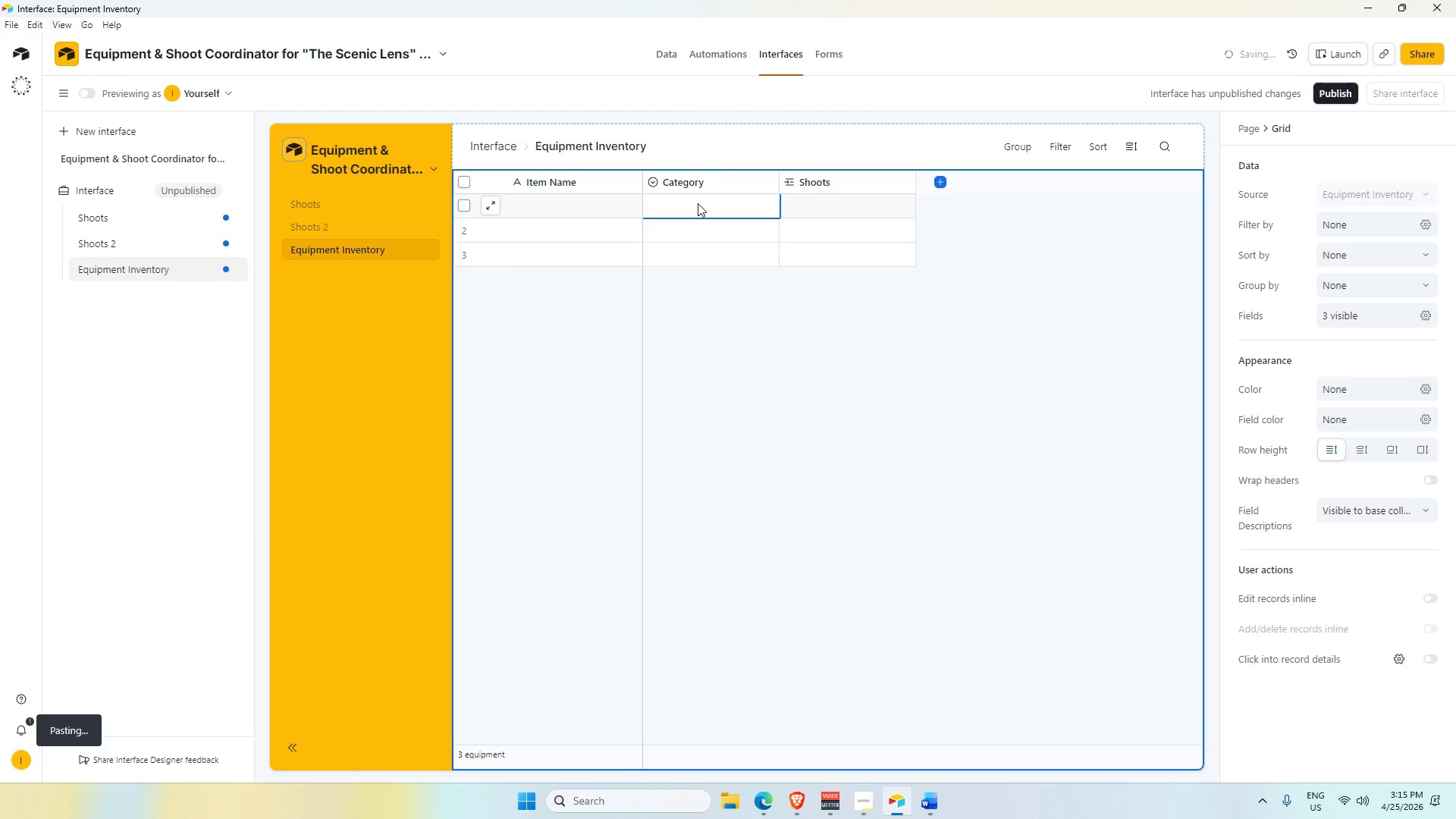 
triple_click([698, 203])